 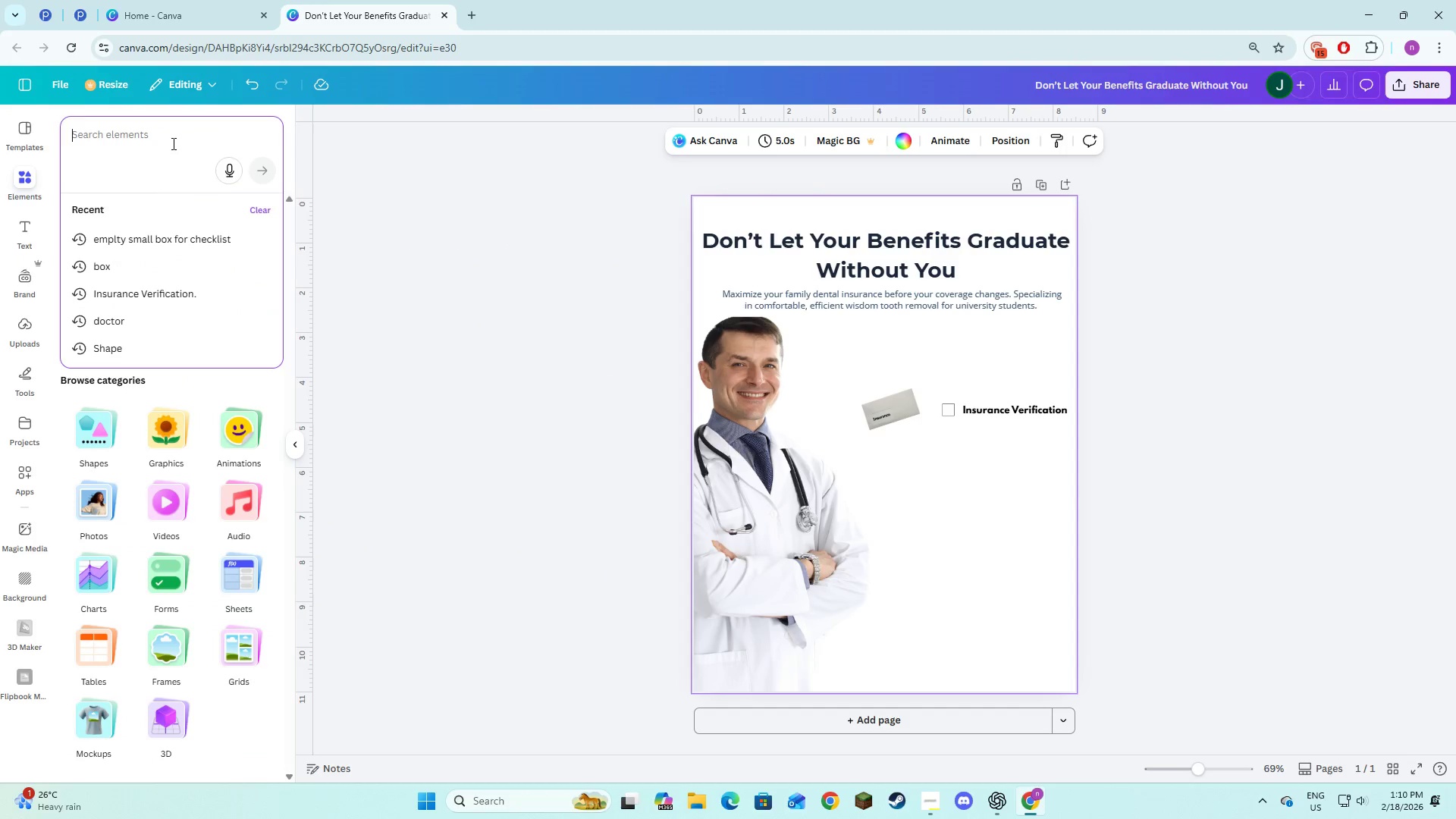 
key(Control+V)
 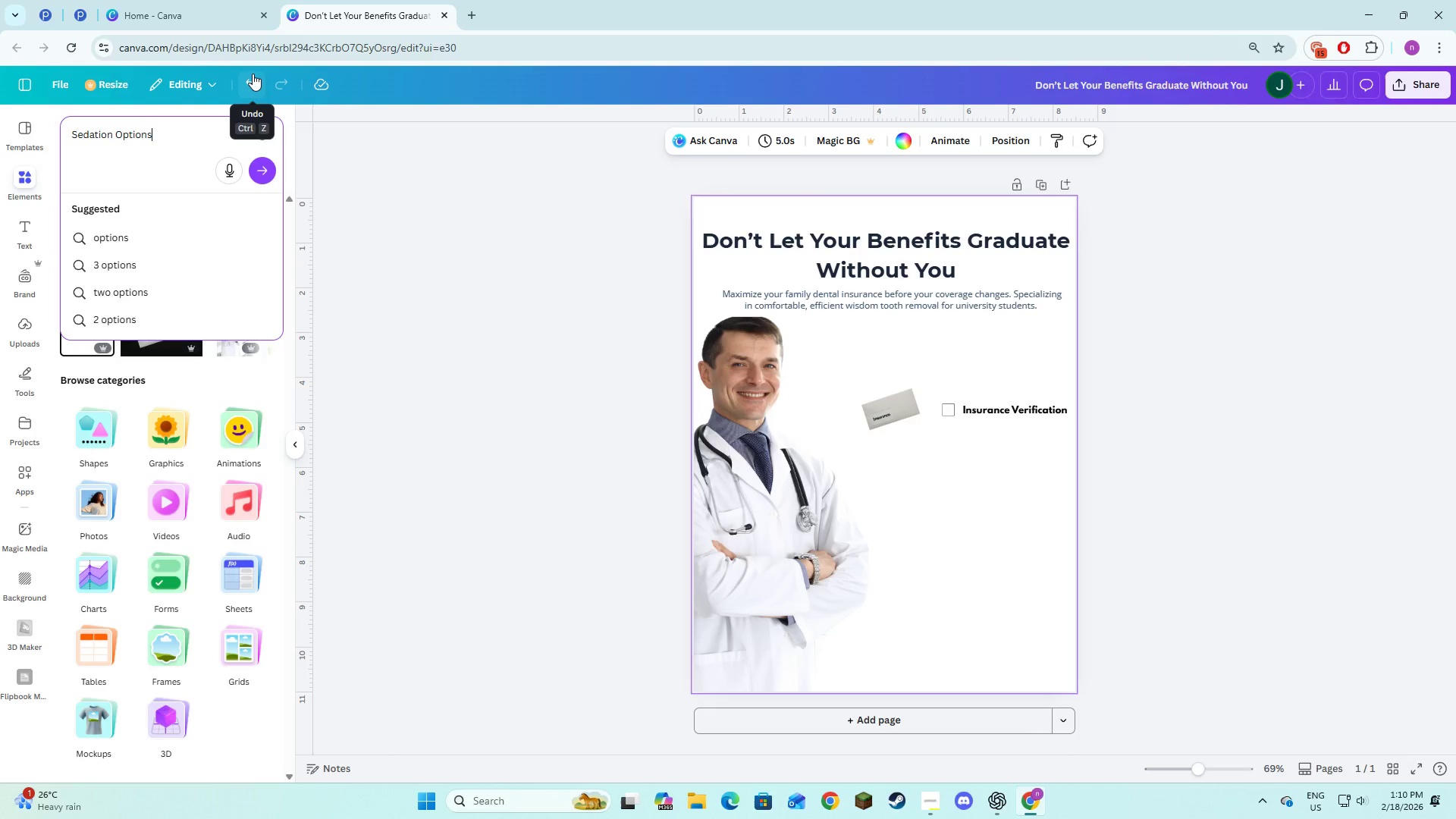 
key(NumpadEnter)
 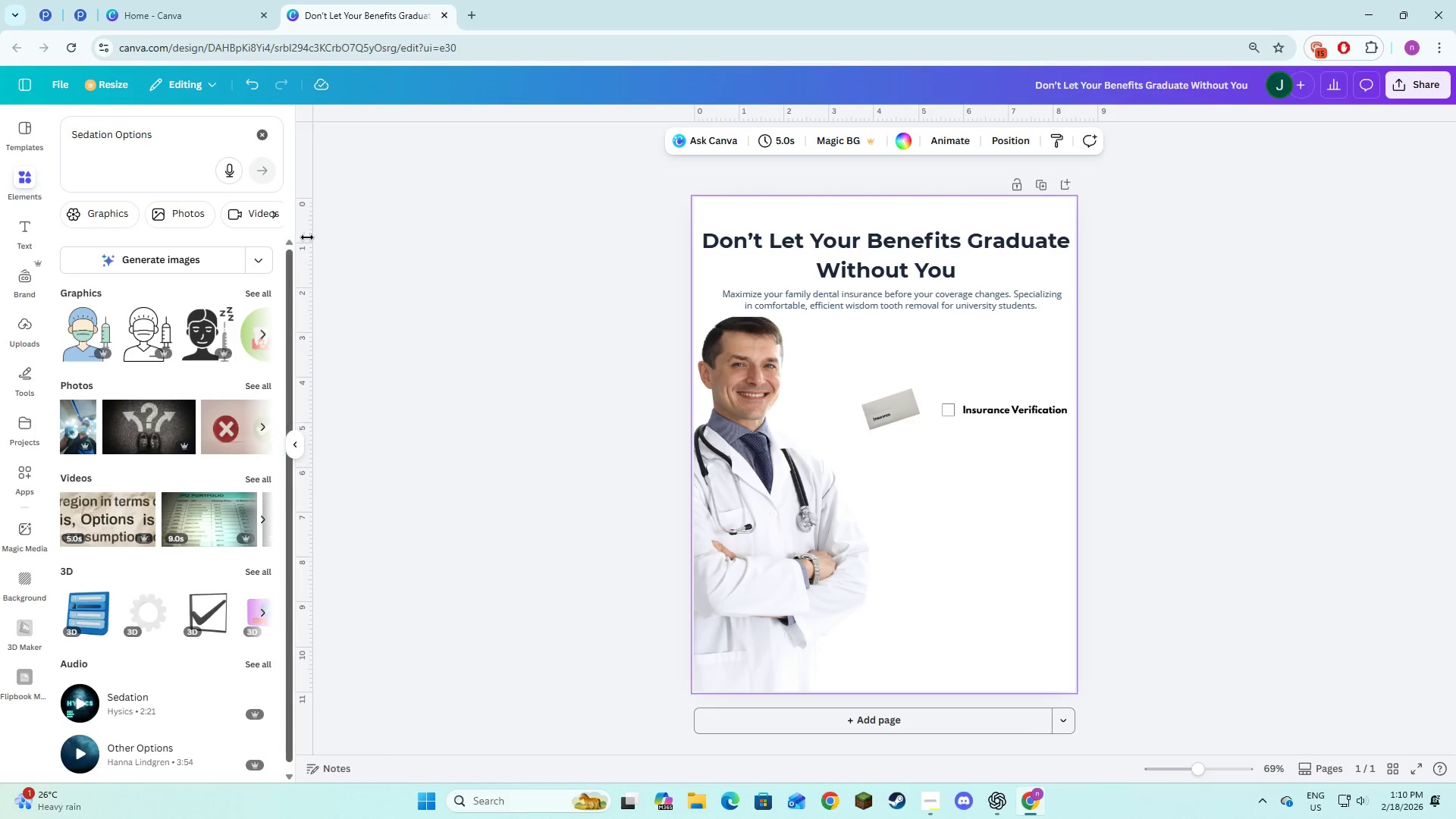 
double_click([467, 44])
 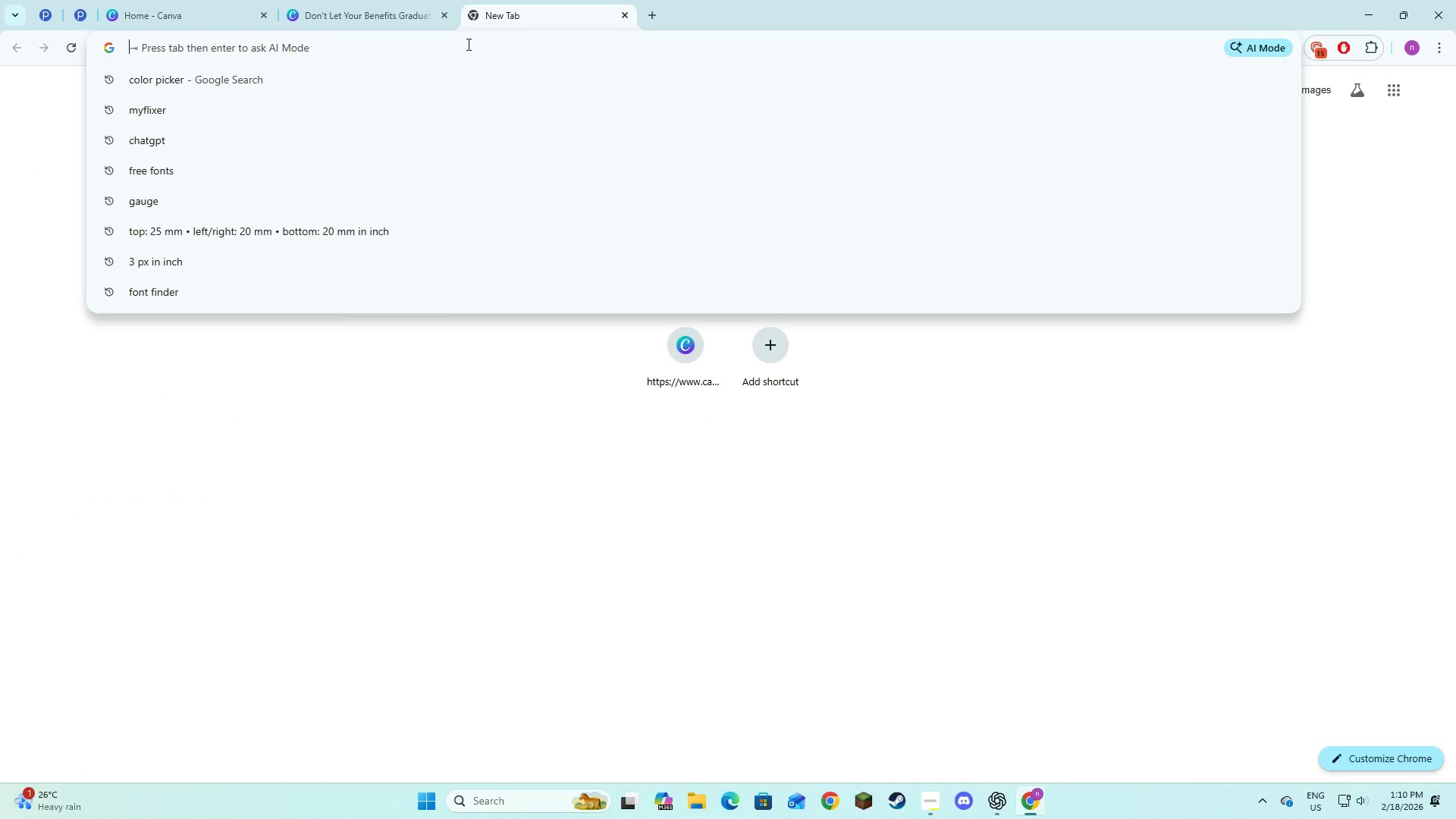 
key(Control+V)
 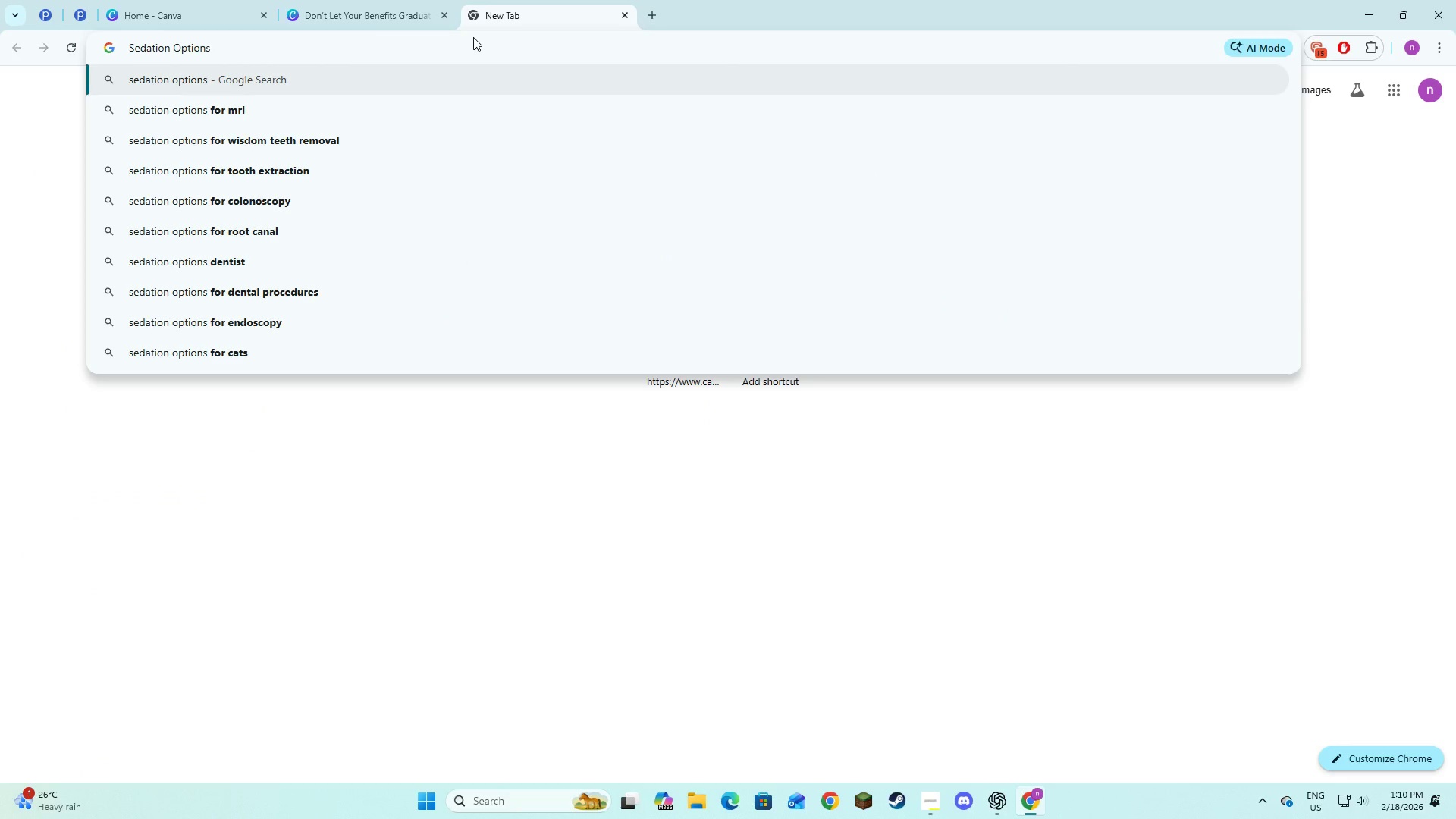 
key(NumpadEnter)
 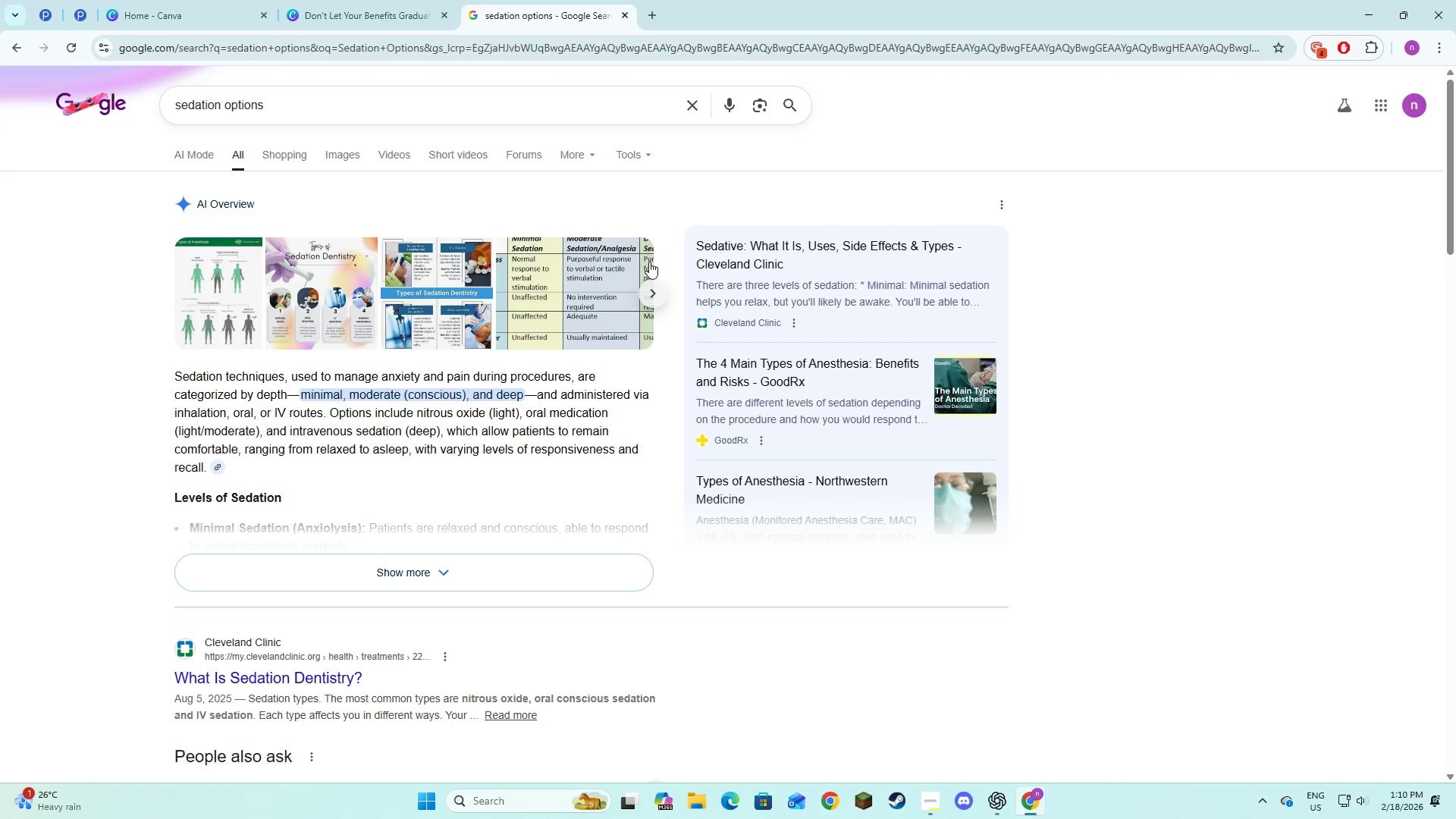 
wait(7.12)
 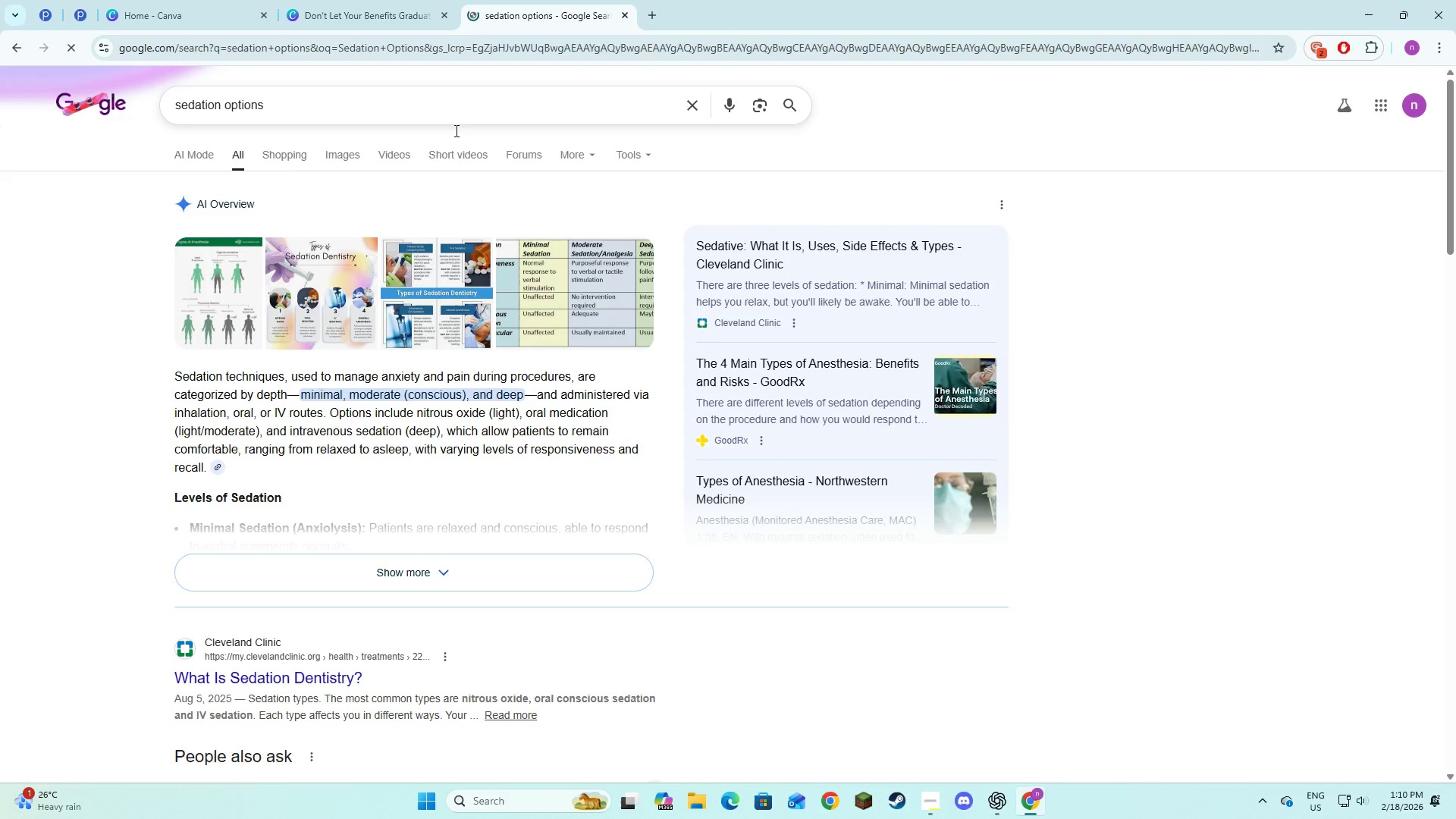 
left_click([336, 154])
 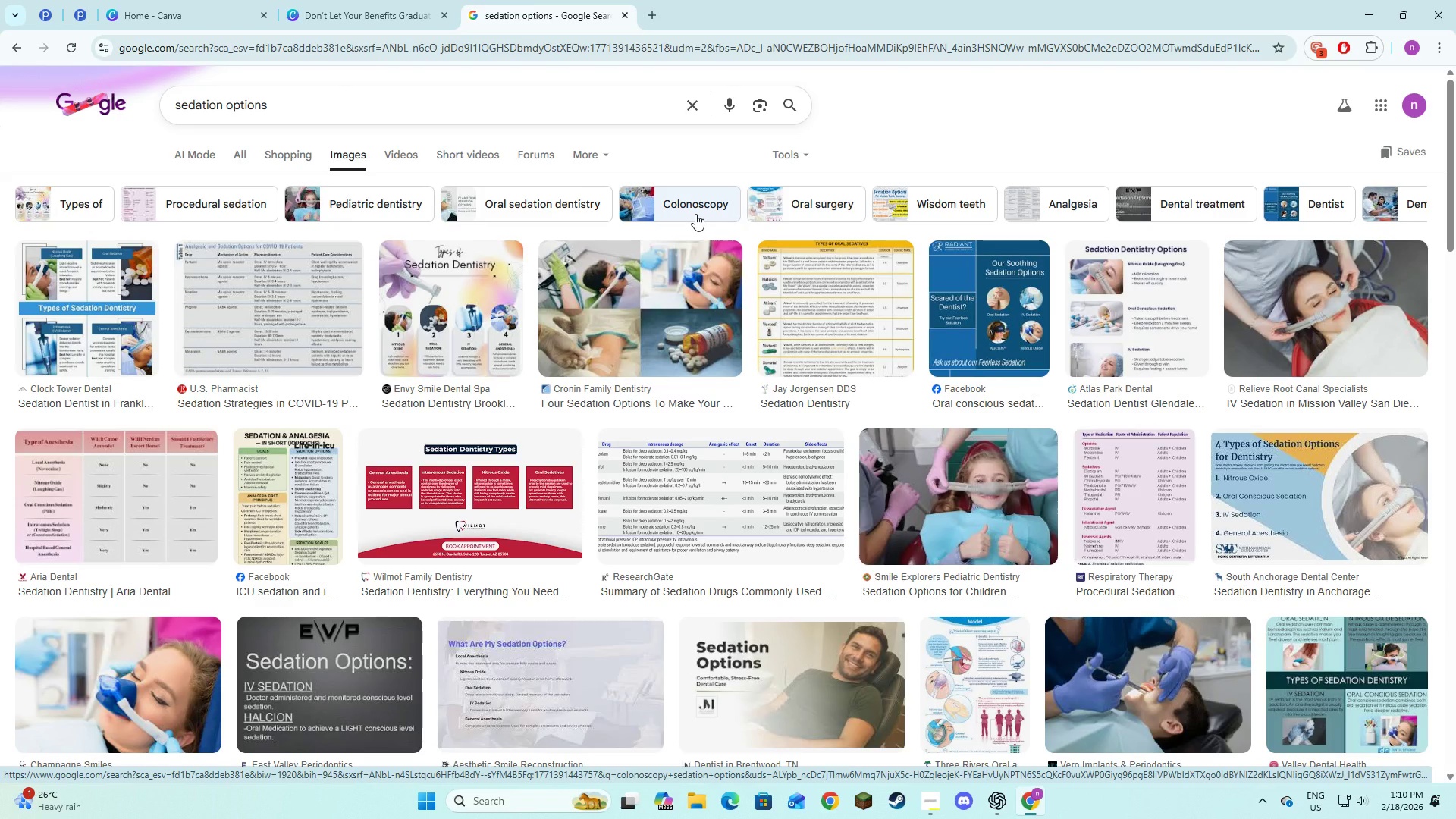 
wait(14.67)
 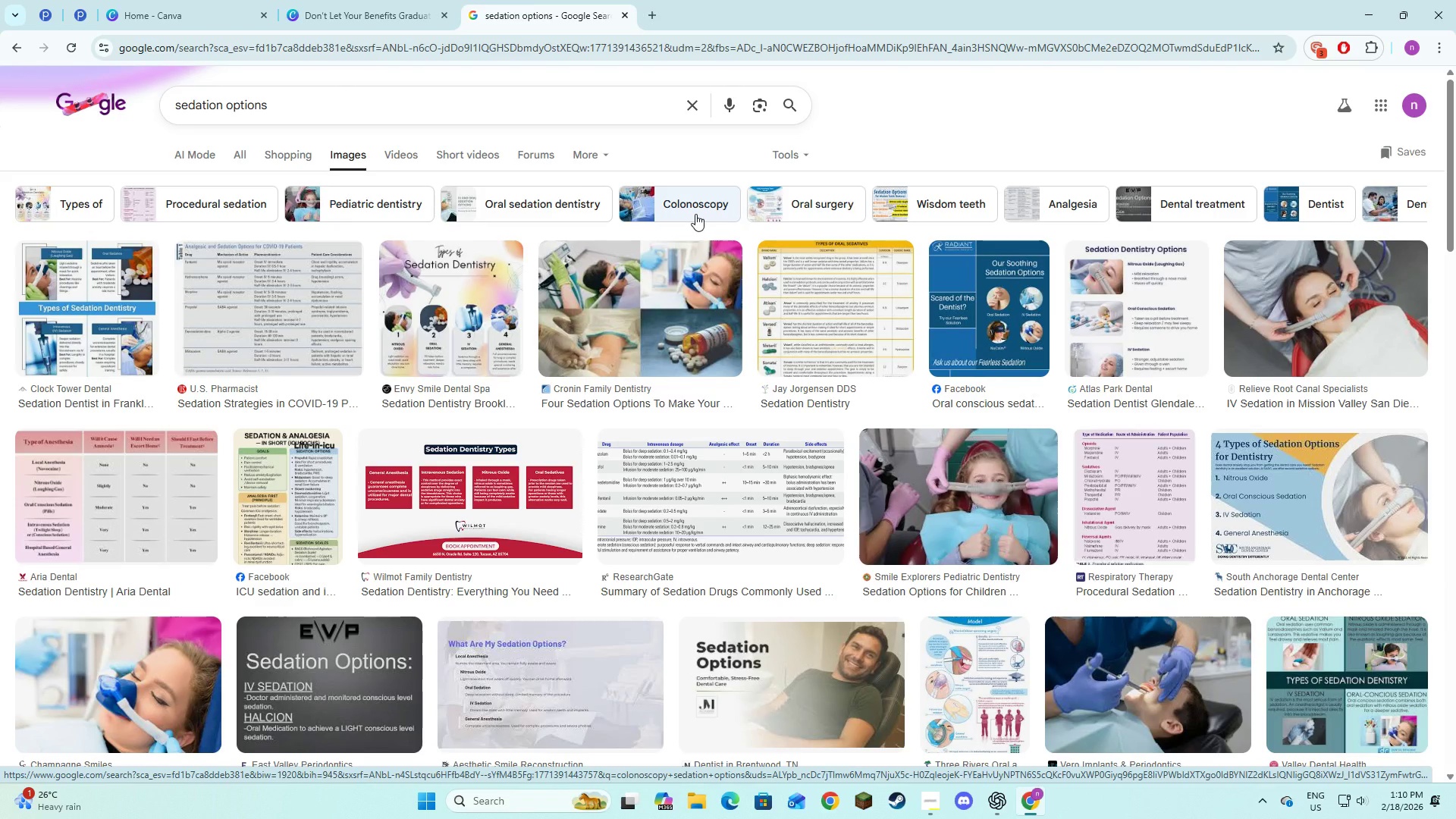 
left_click([242, 161])
 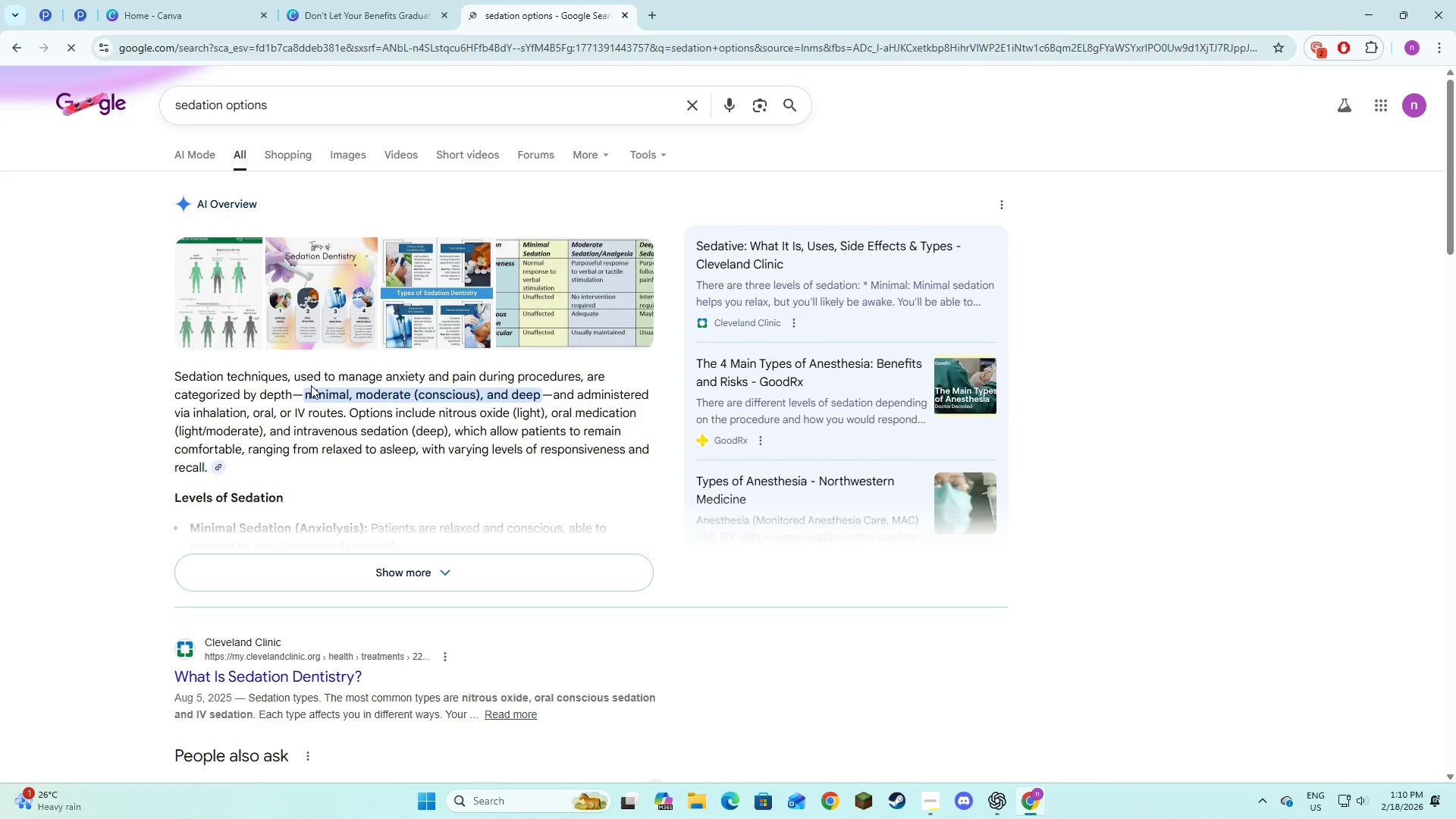 
left_click_drag(start_coordinate=[231, 378], to_coordinate=[249, 381])
 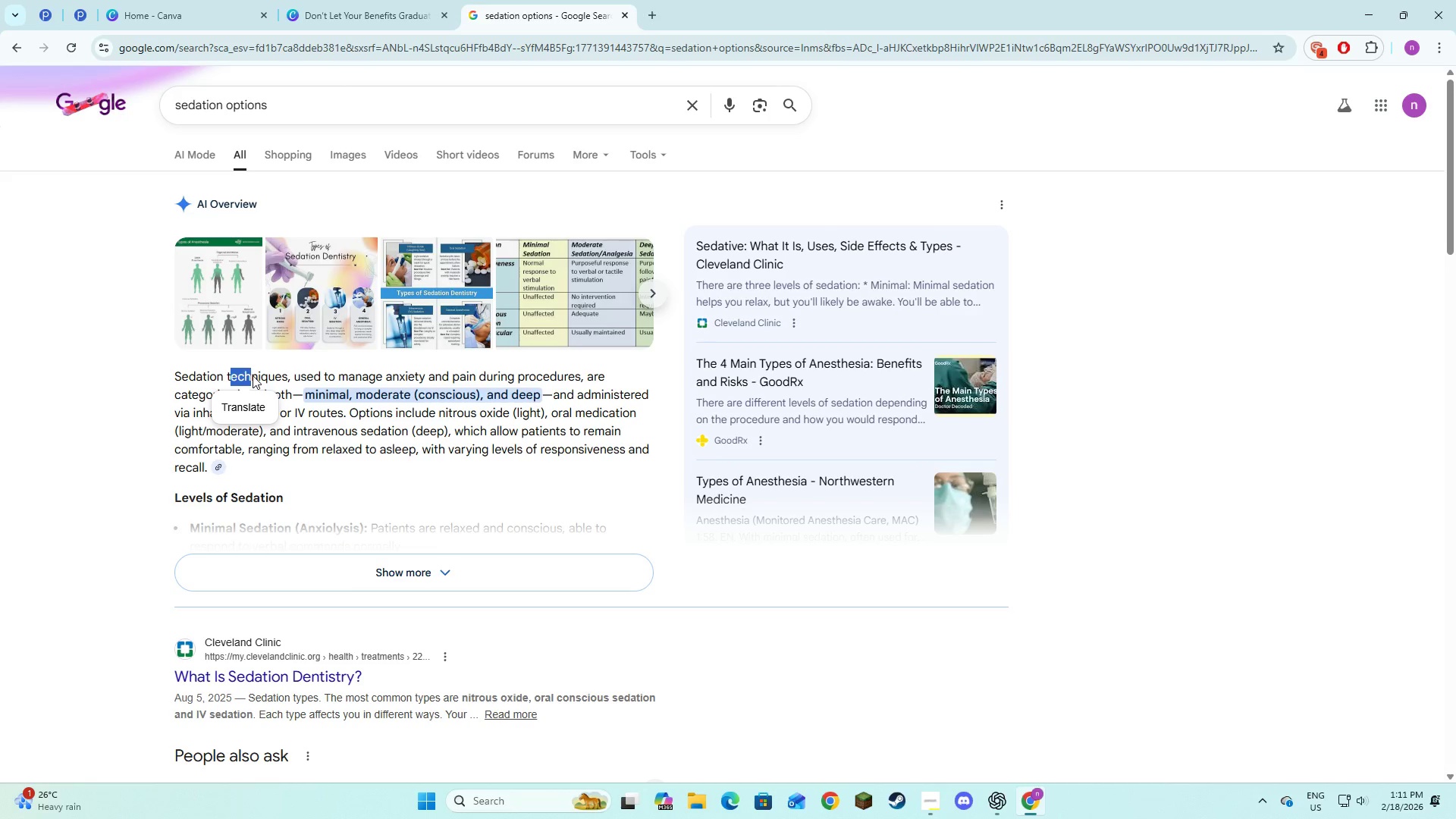 
wait(8.89)
 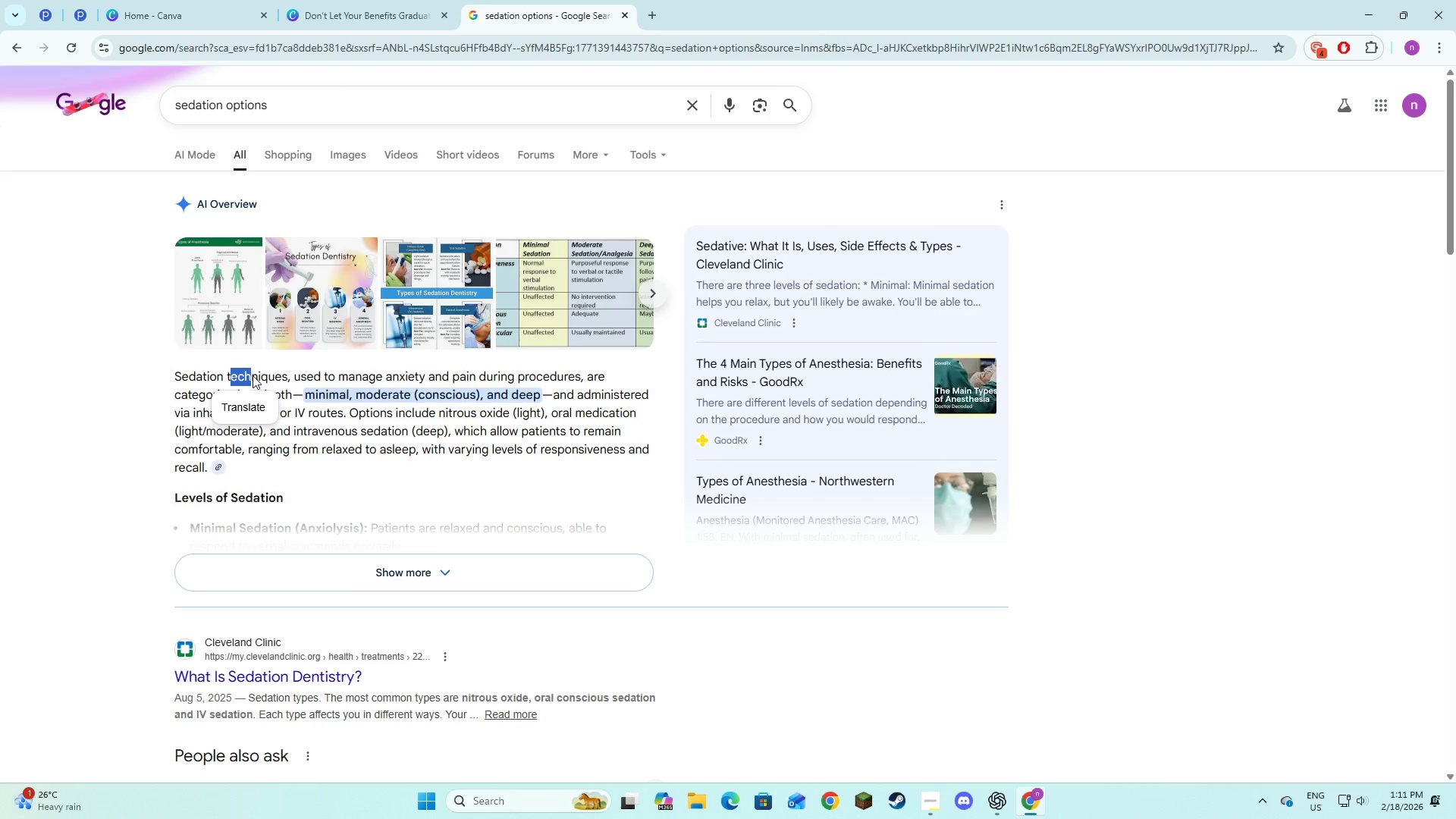 
left_click([339, 572])
 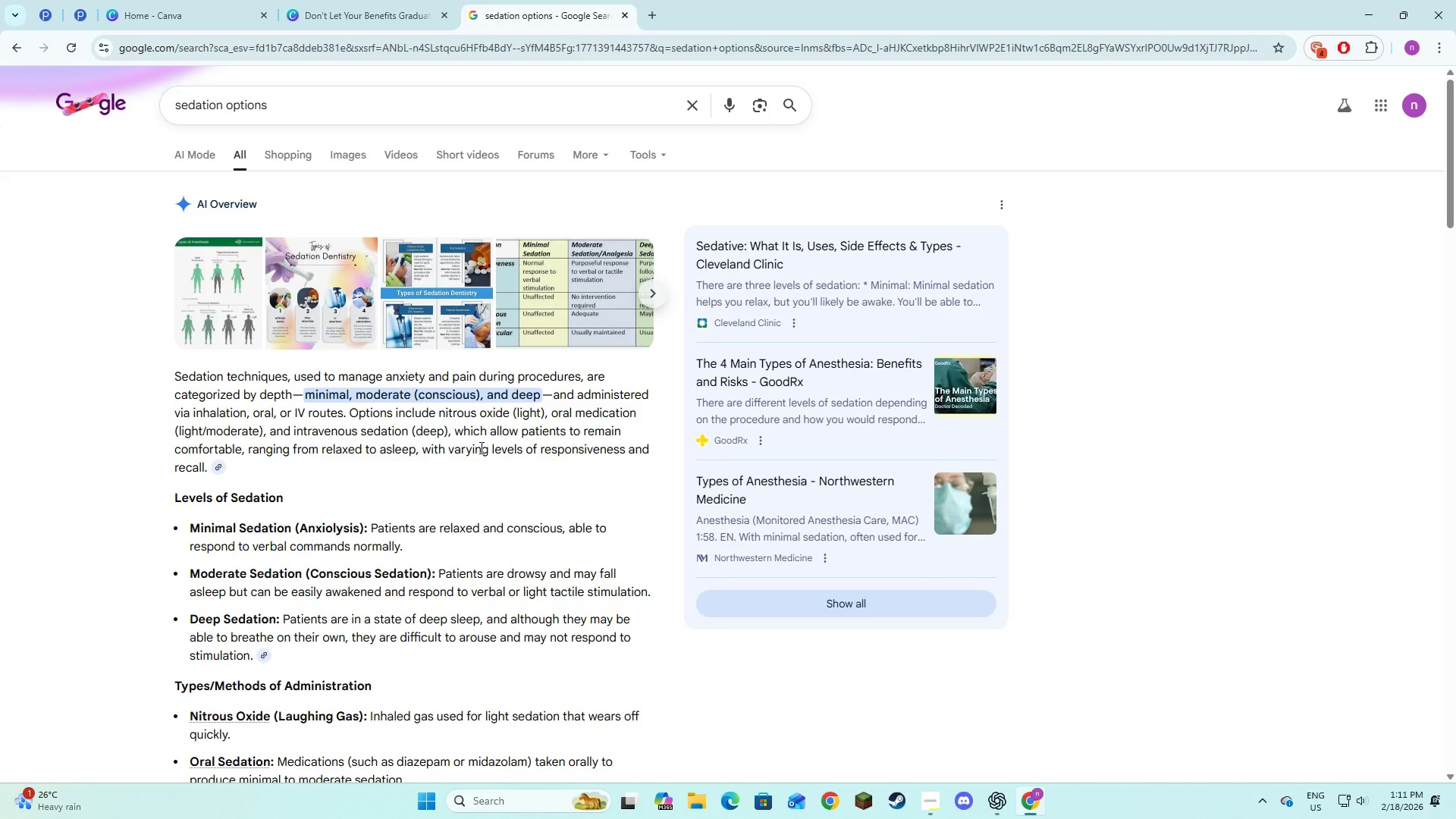 
wait(7.12)
 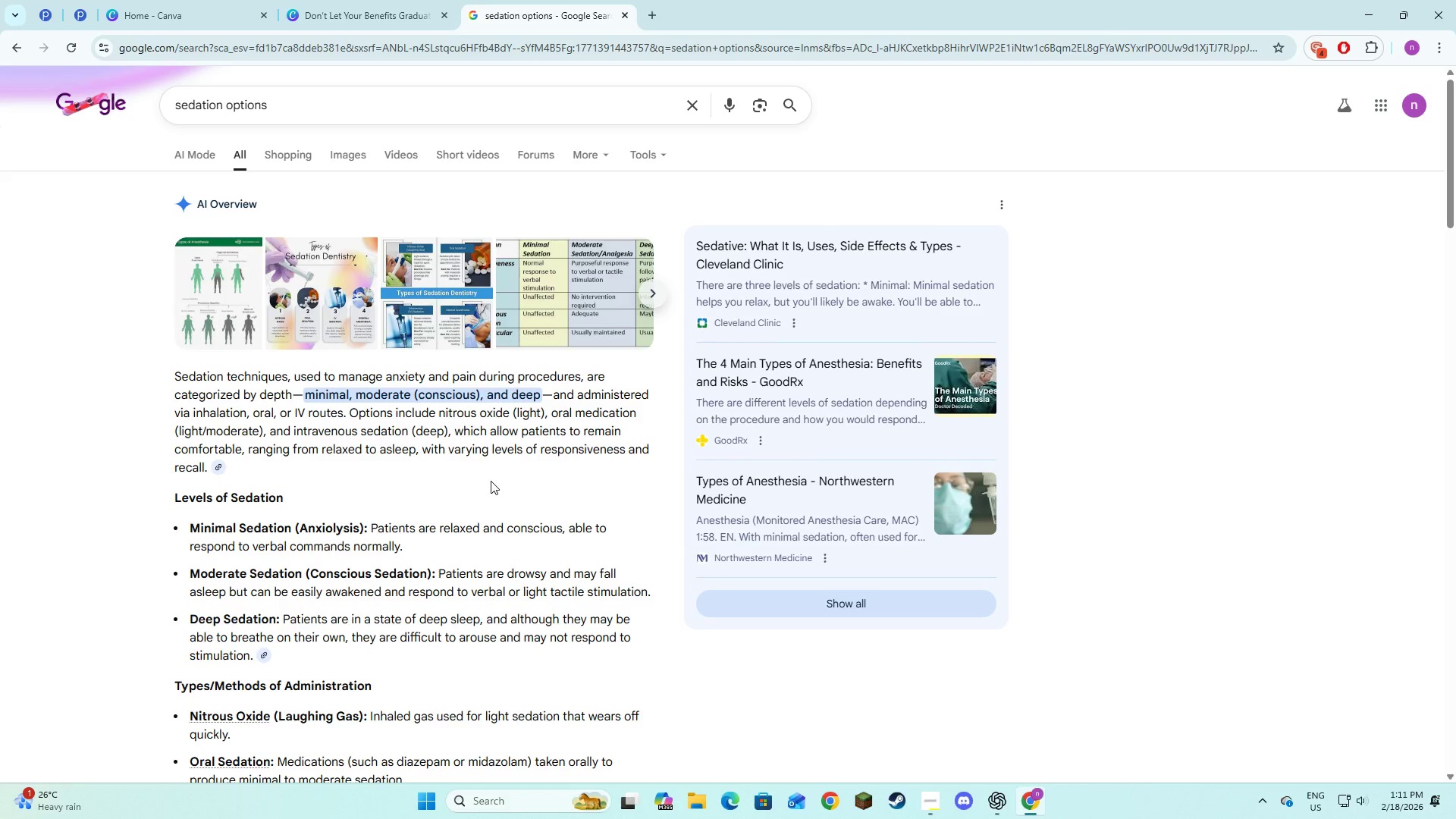 
left_click([325, 8])
 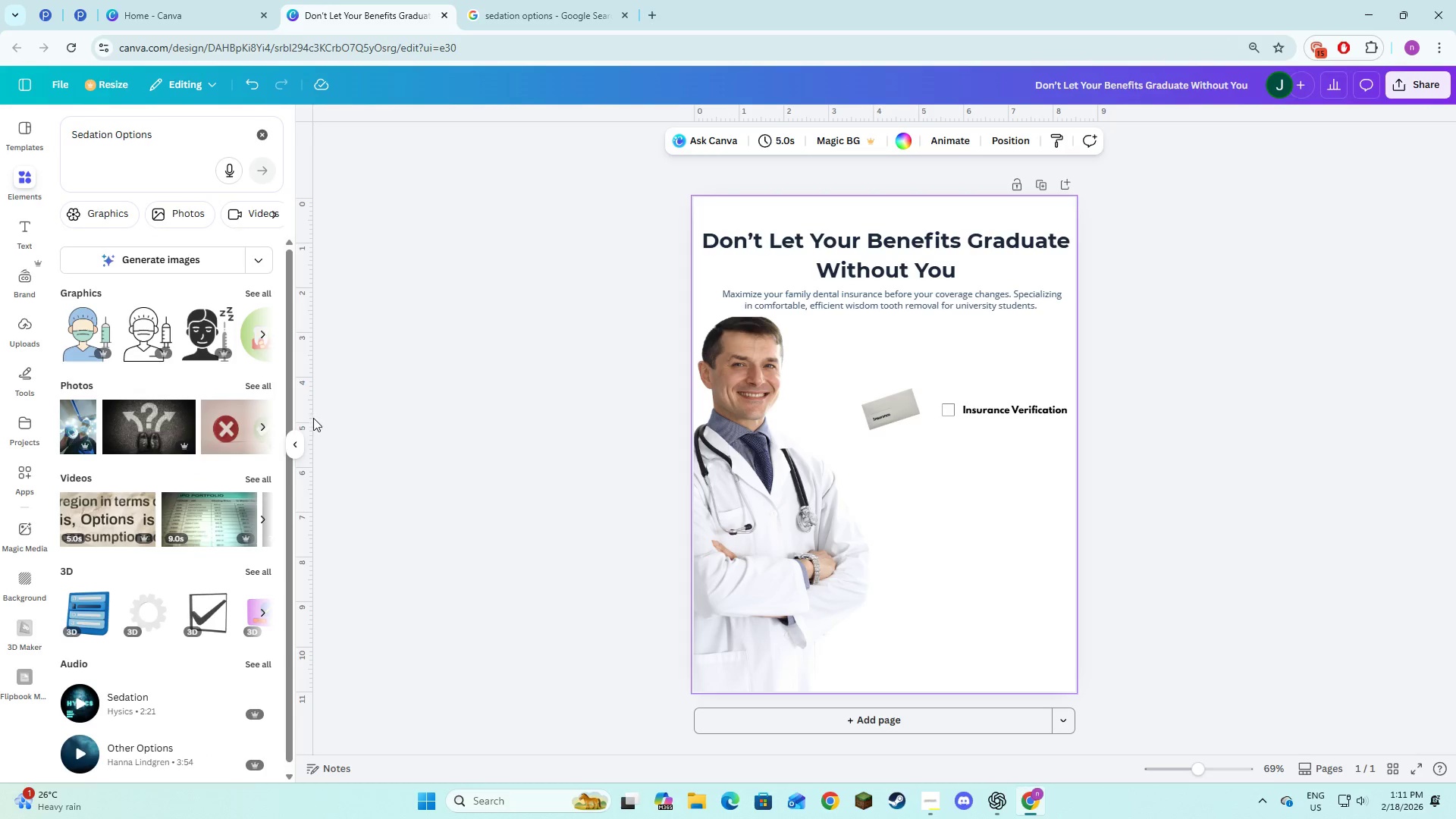 
left_click([255, 384])
 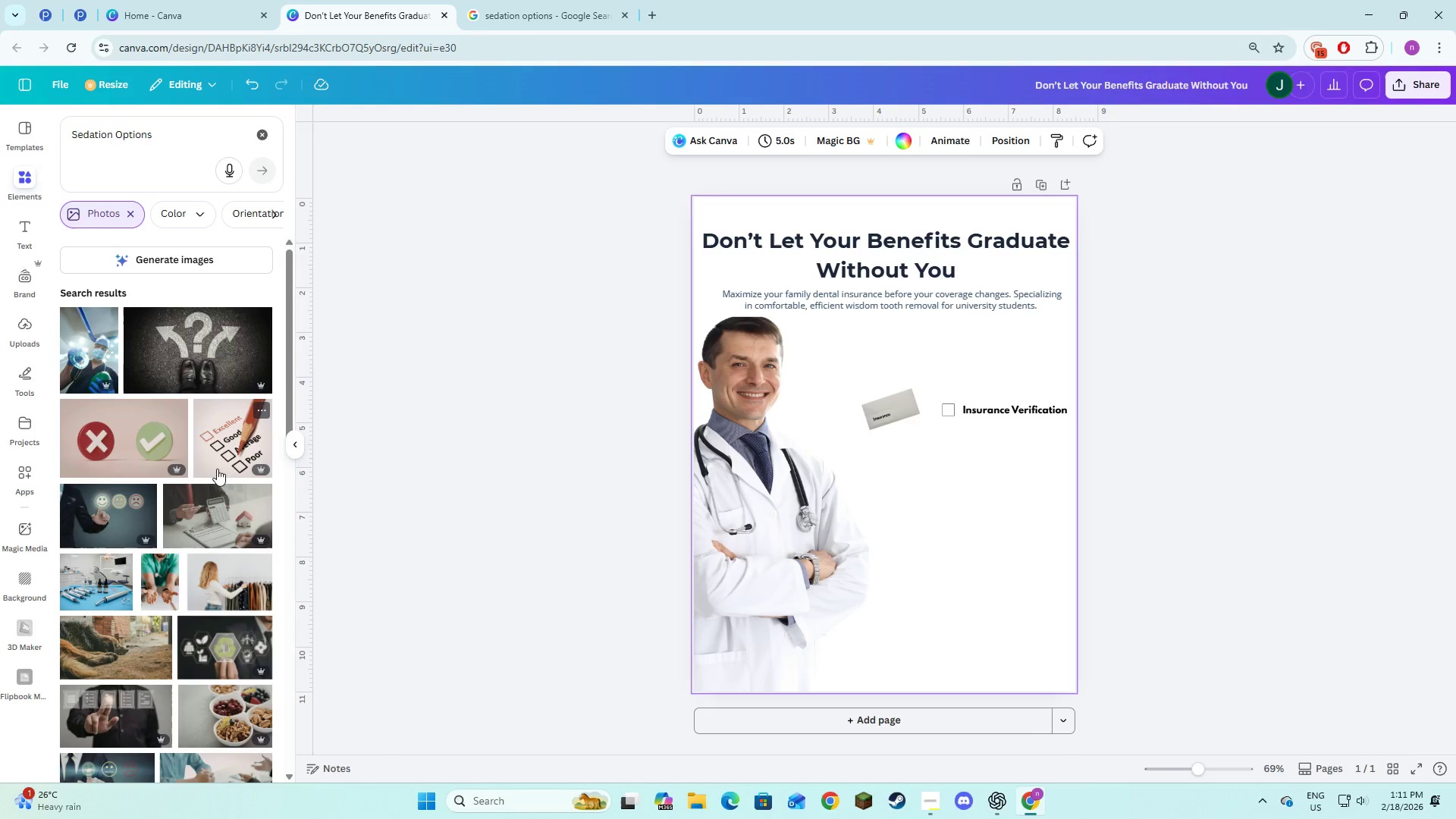 
wait(7.47)
 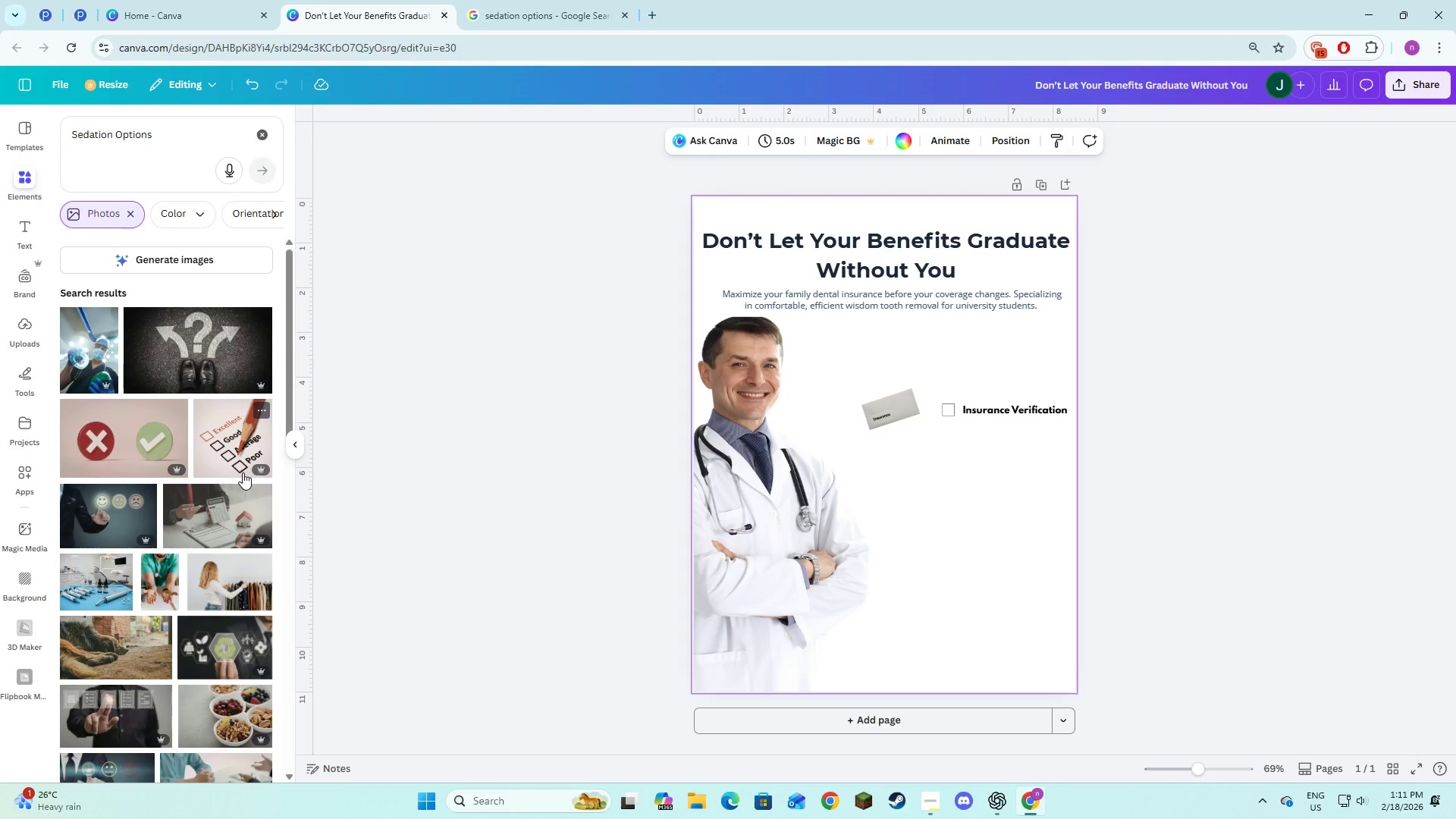 
scroll: coordinate [223, 521], scroll_direction: down, amount: 14.0
 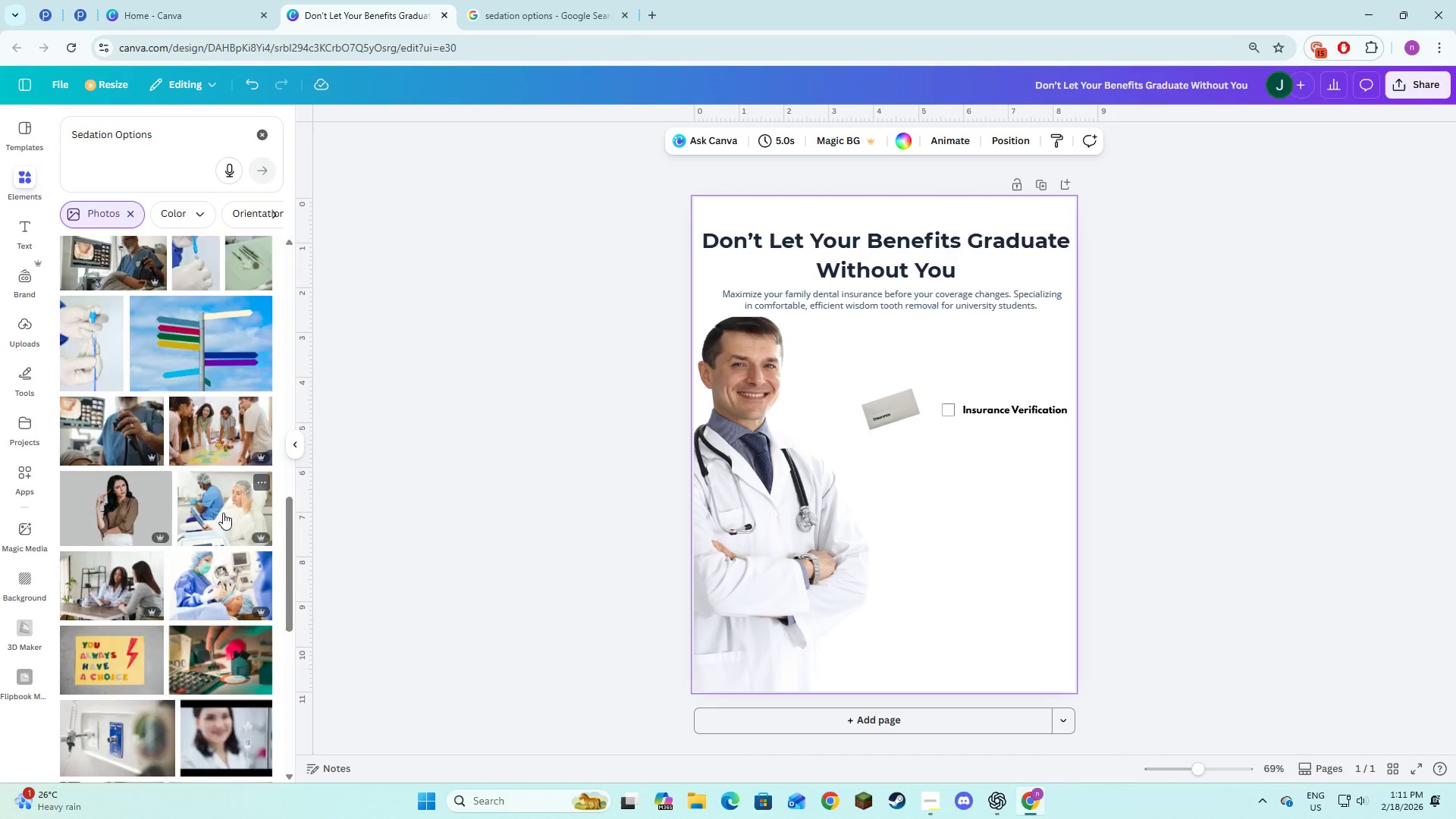 
scroll: coordinate [223, 513], scroll_direction: down, amount: 5.0